 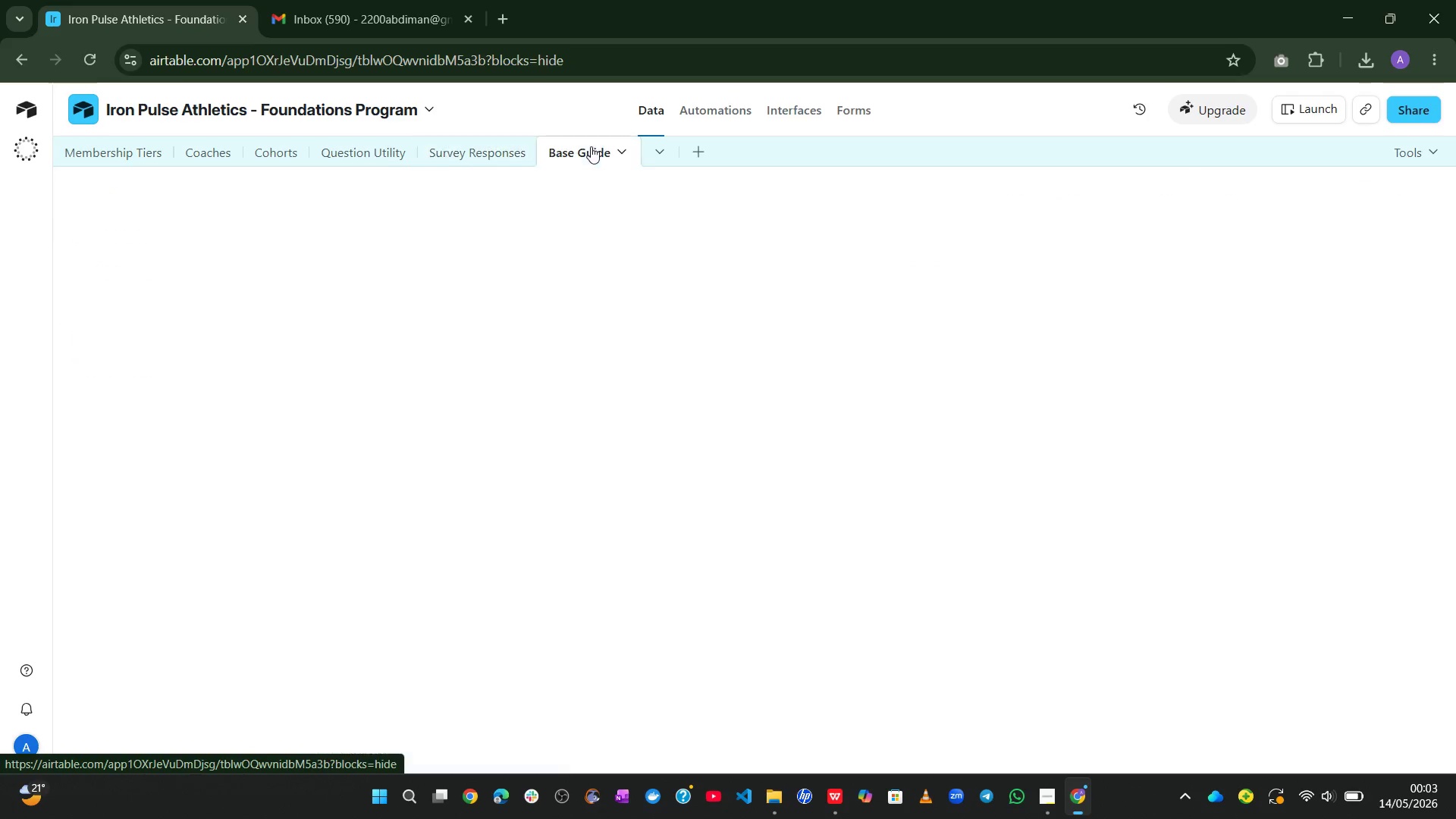 
mouse_move([761, 318])
 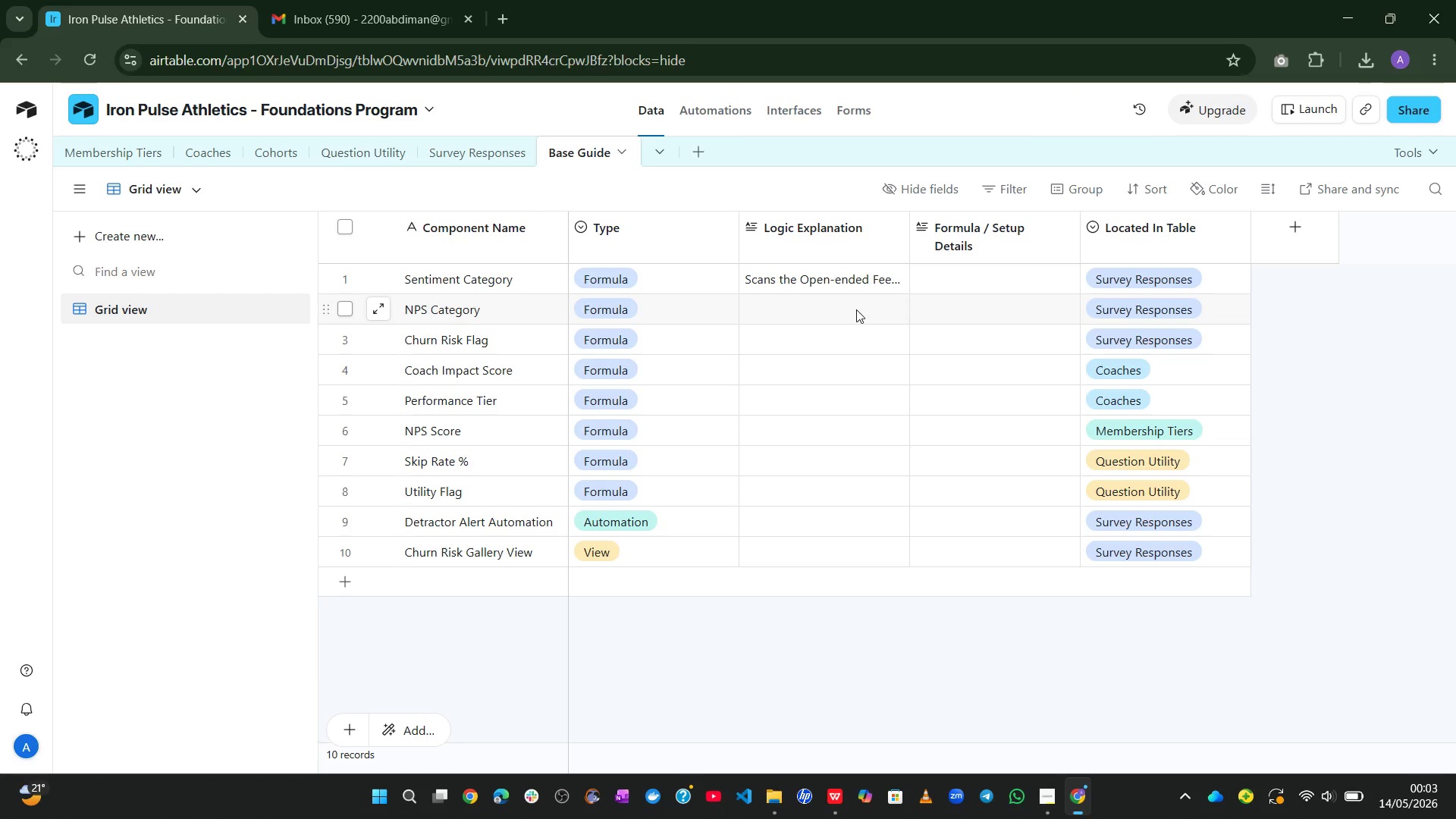 
wait(10.14)
 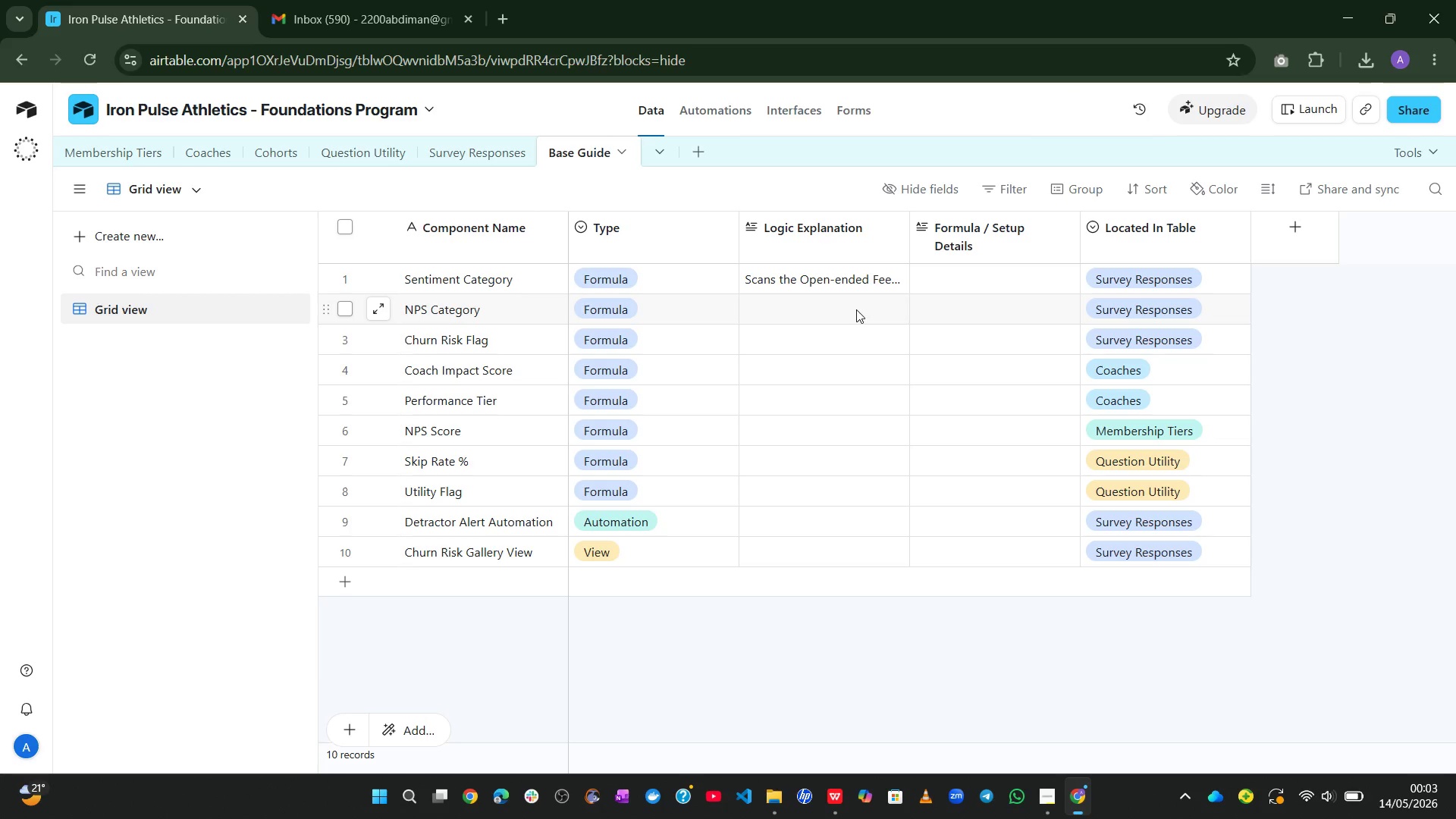 
left_click([843, 312])
 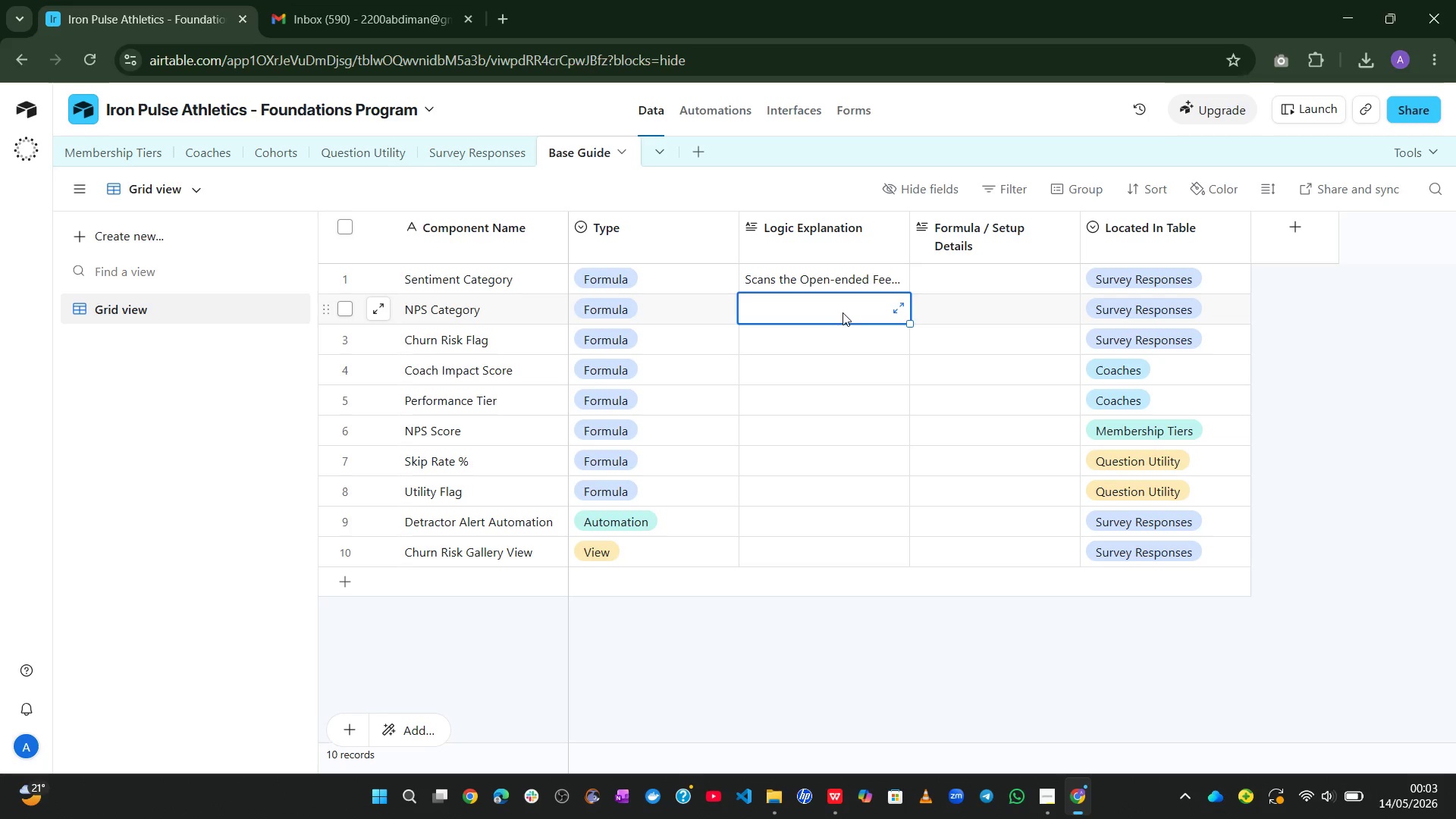 
wait(6.38)
 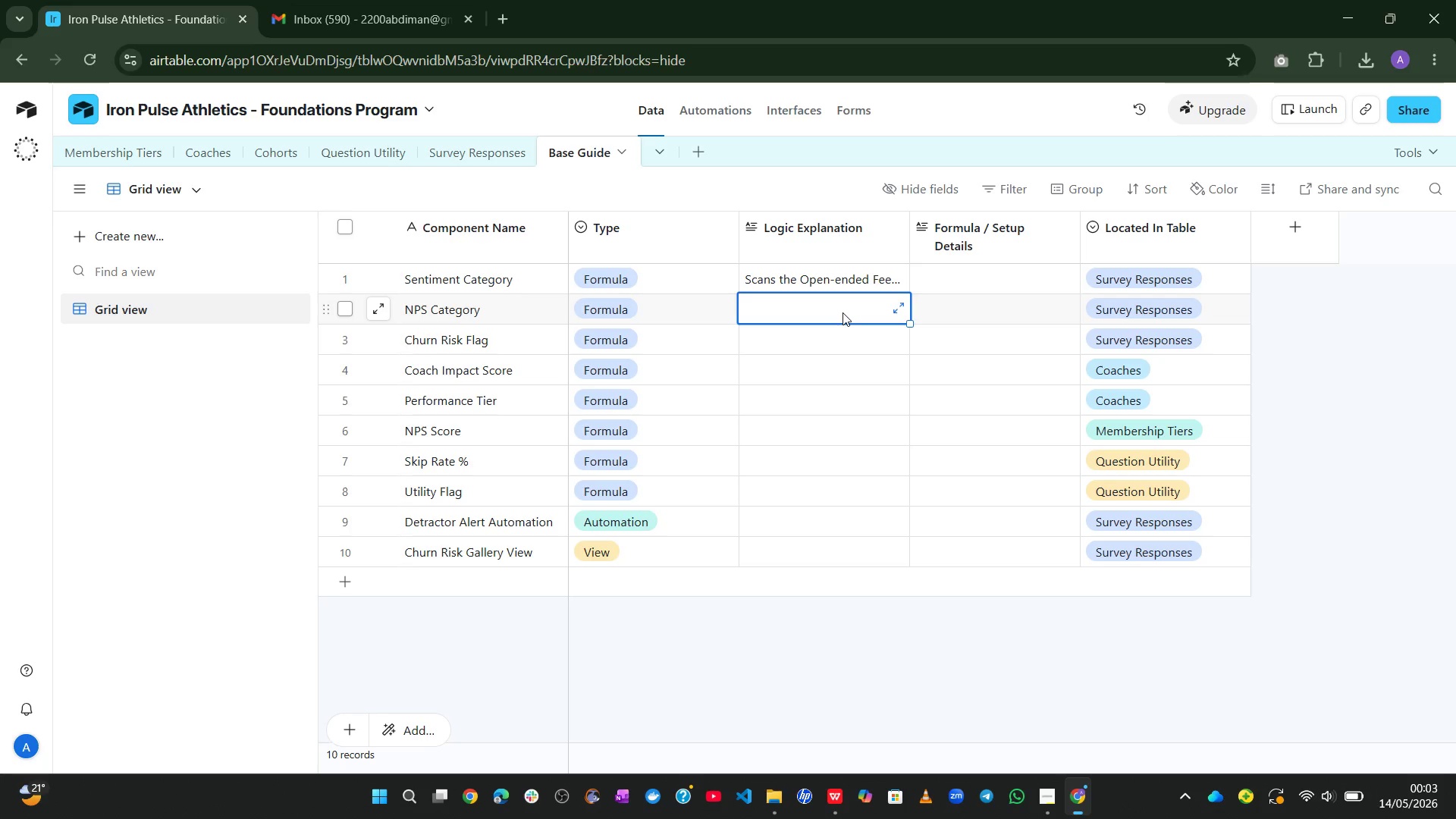 
left_click([892, 309])
 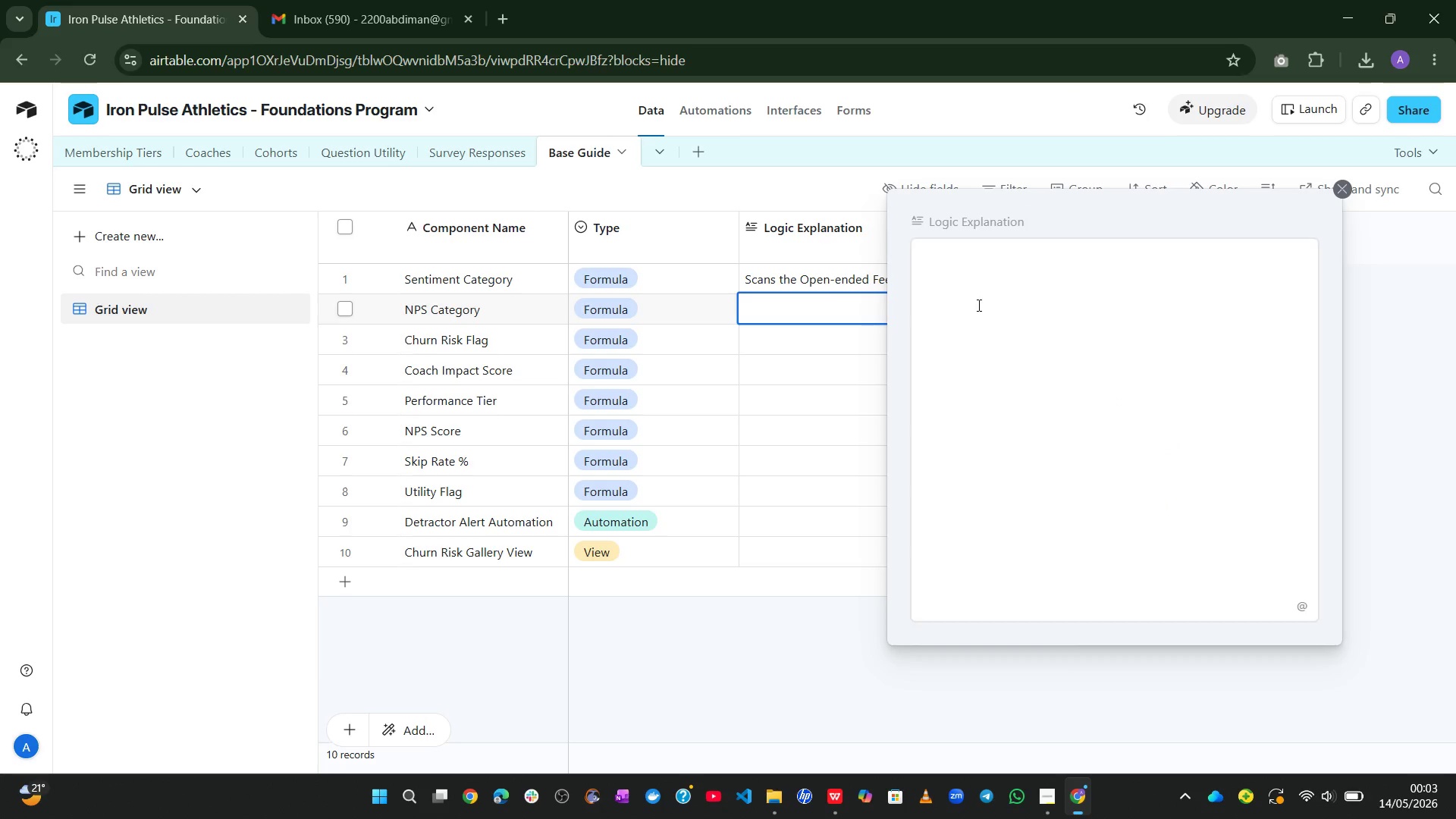 
left_click([1075, 287])
 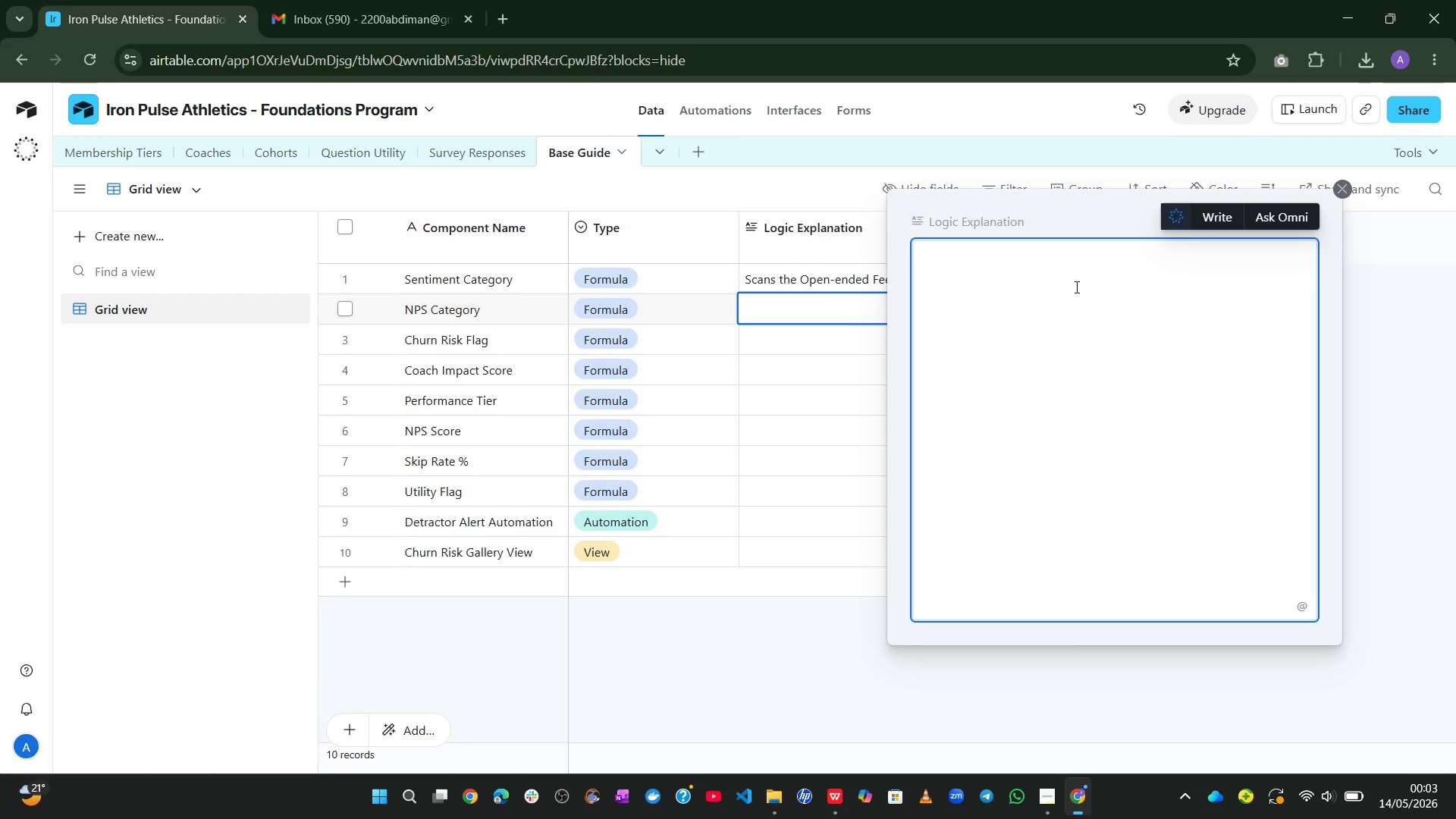 
type(Categorizes eahc member as Promoteer (9-10), PAssive (7-9)
key(Backspace)
type(8), or Detractor (0-6) )
 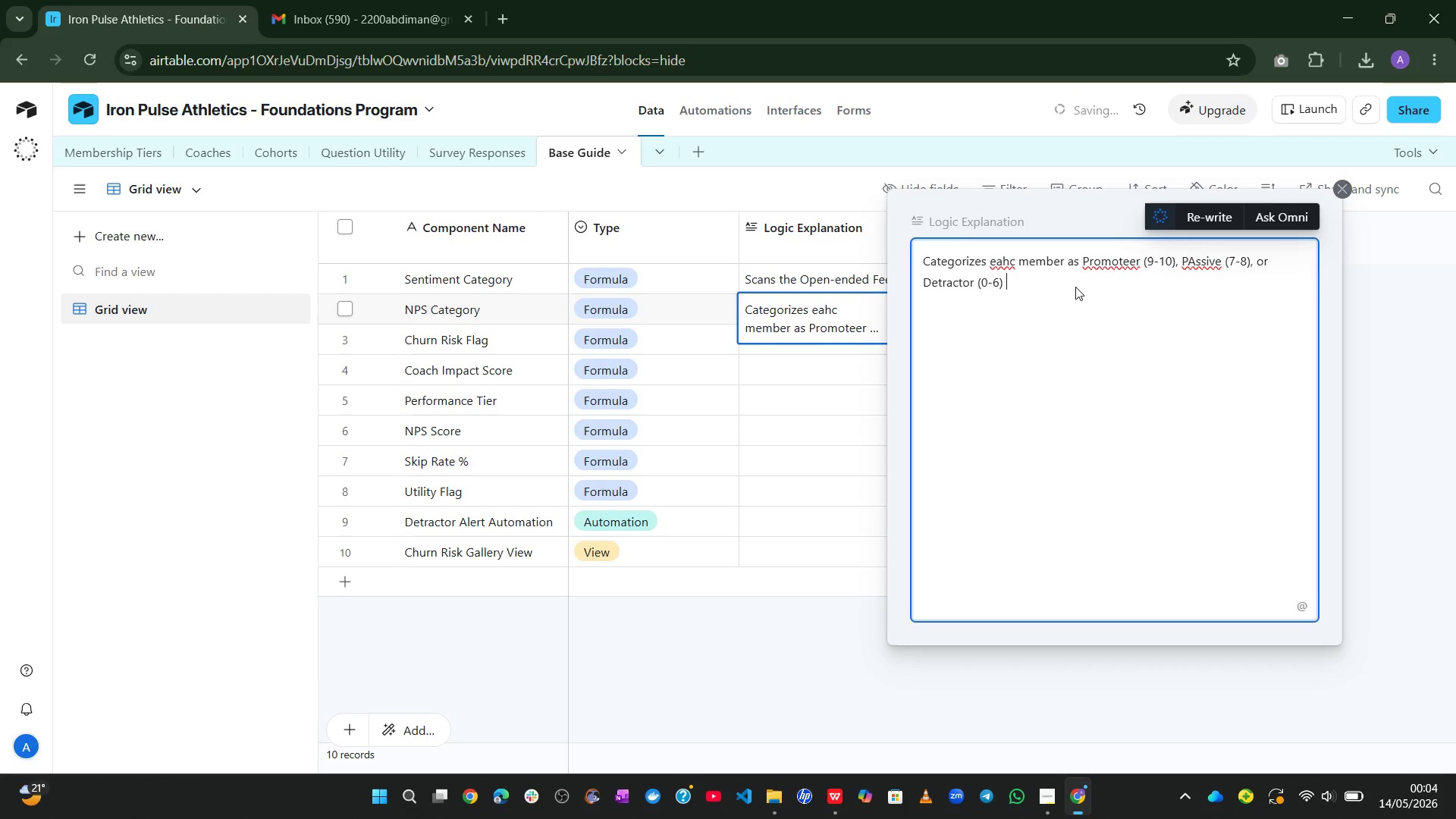 
left_click([1180, 265])
 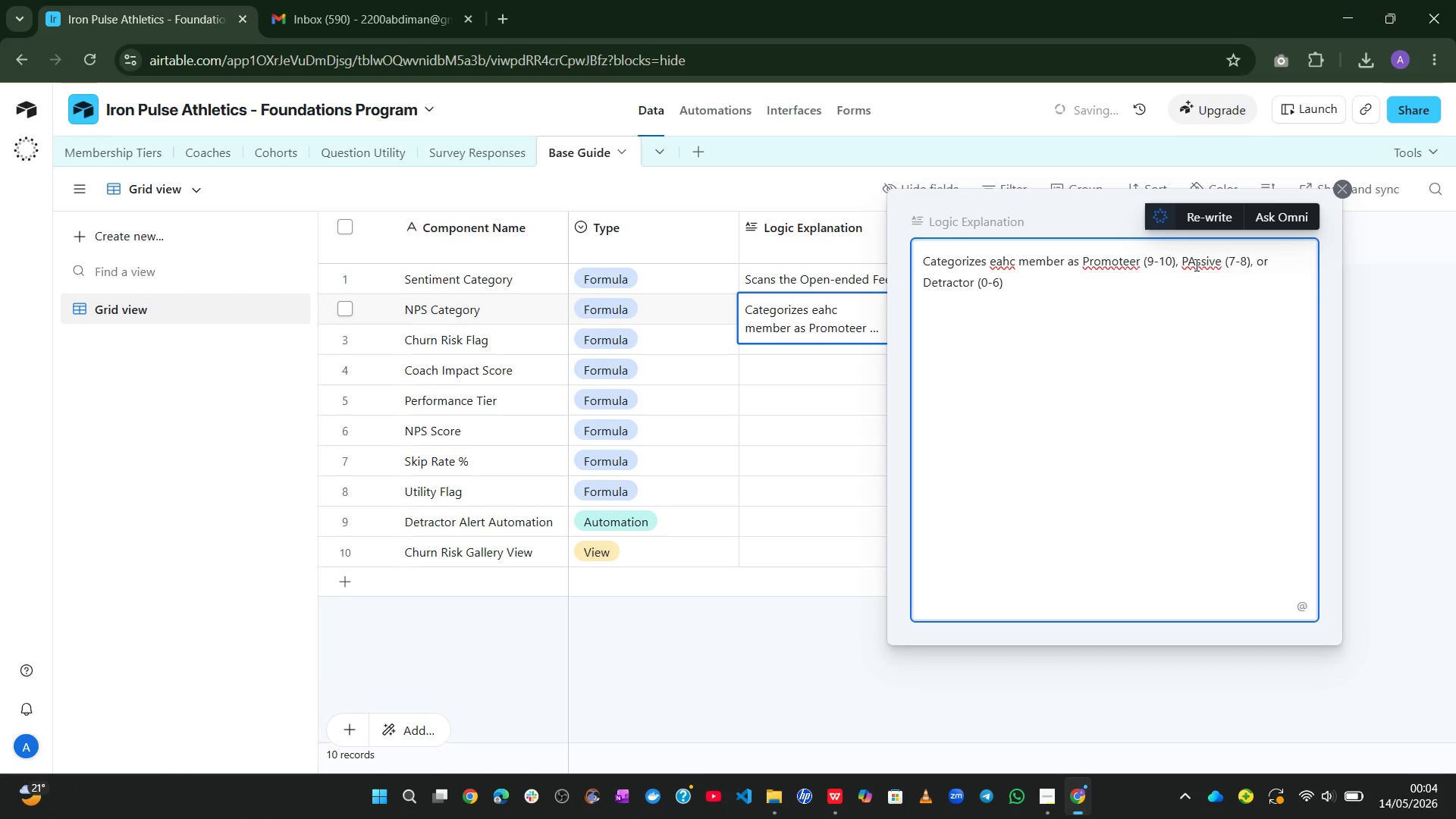 
left_click([1195, 265])
 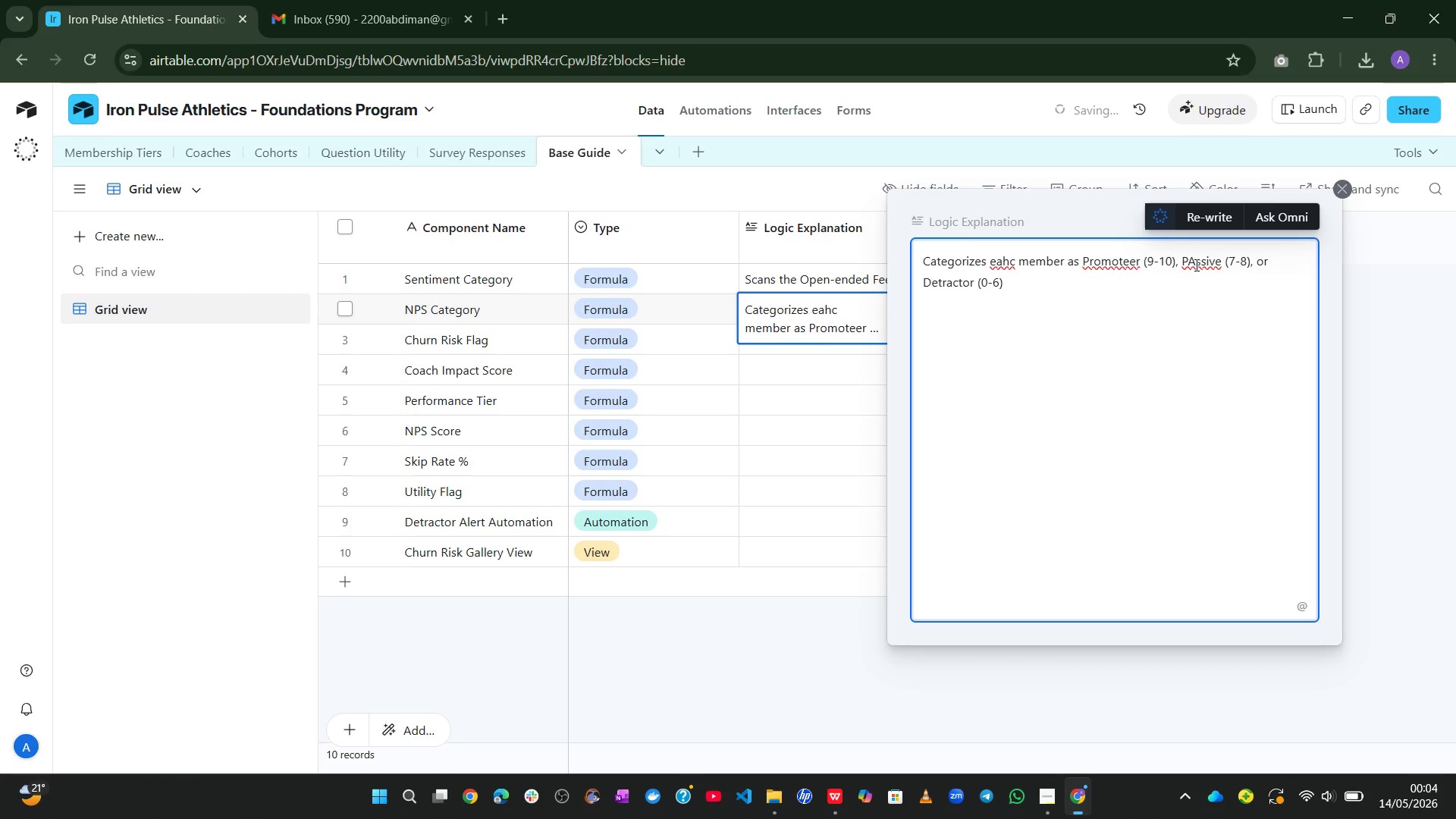 
key(Backspace)
 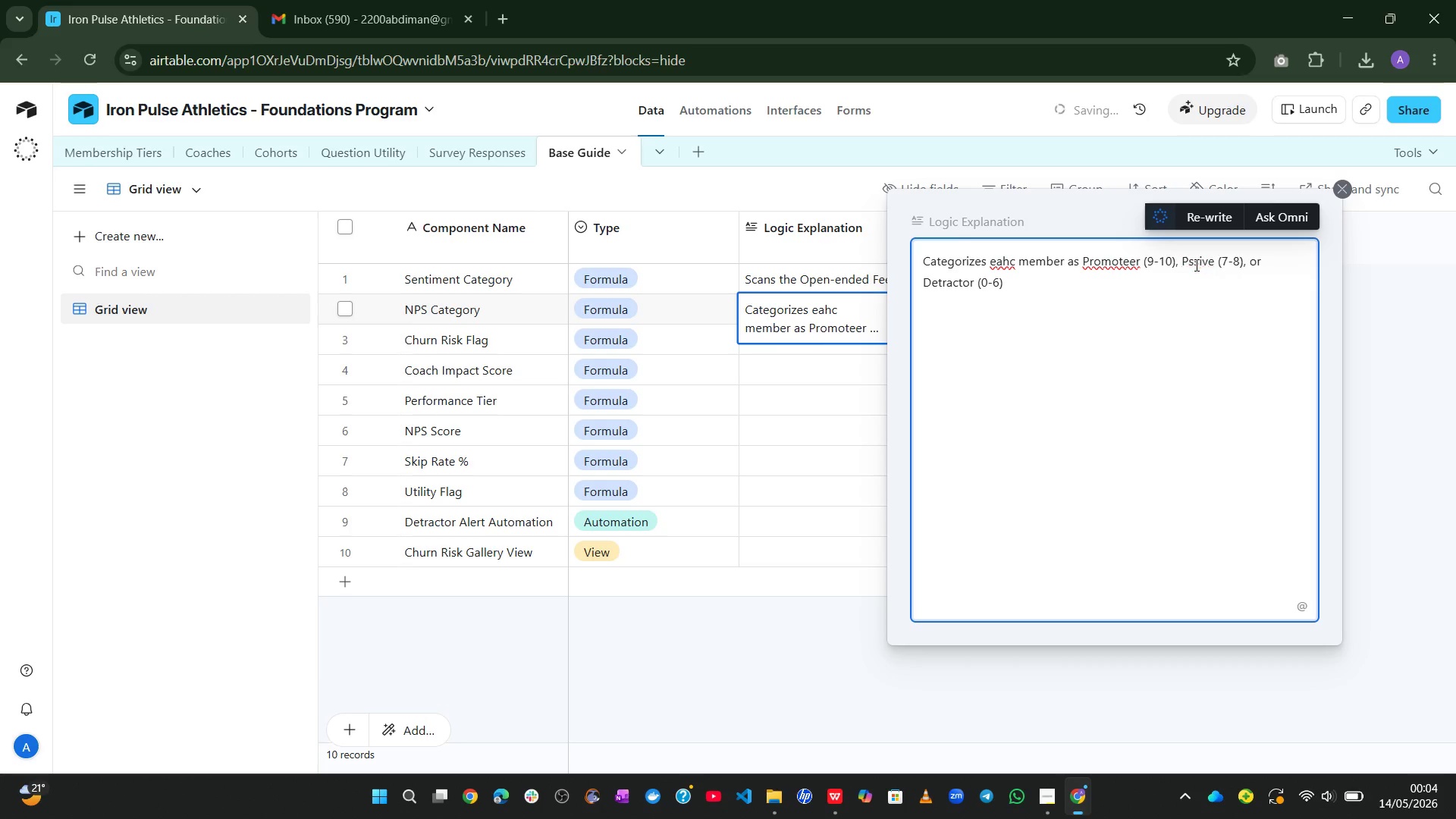 
key(A)
 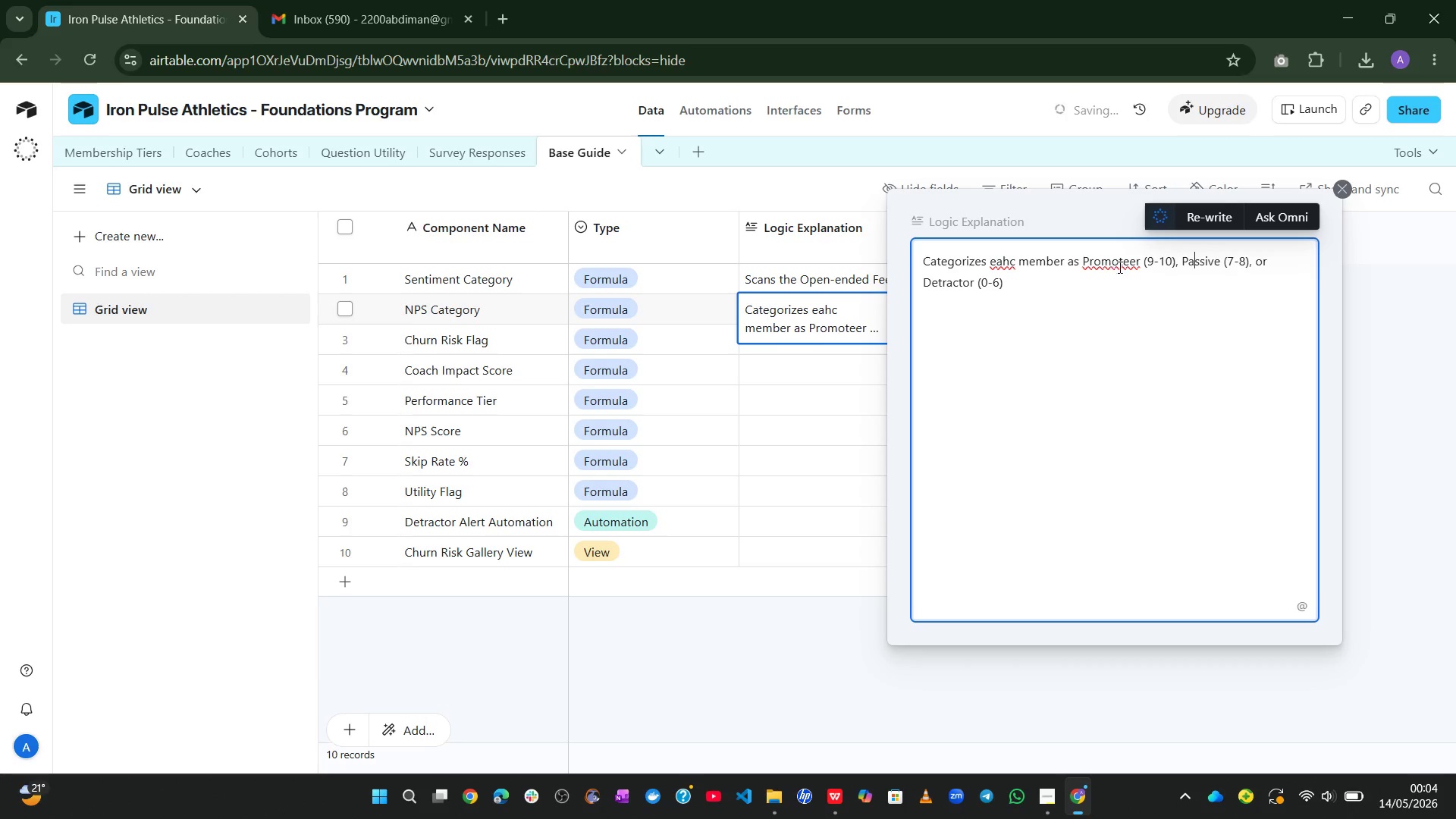 
left_click([1131, 261])
 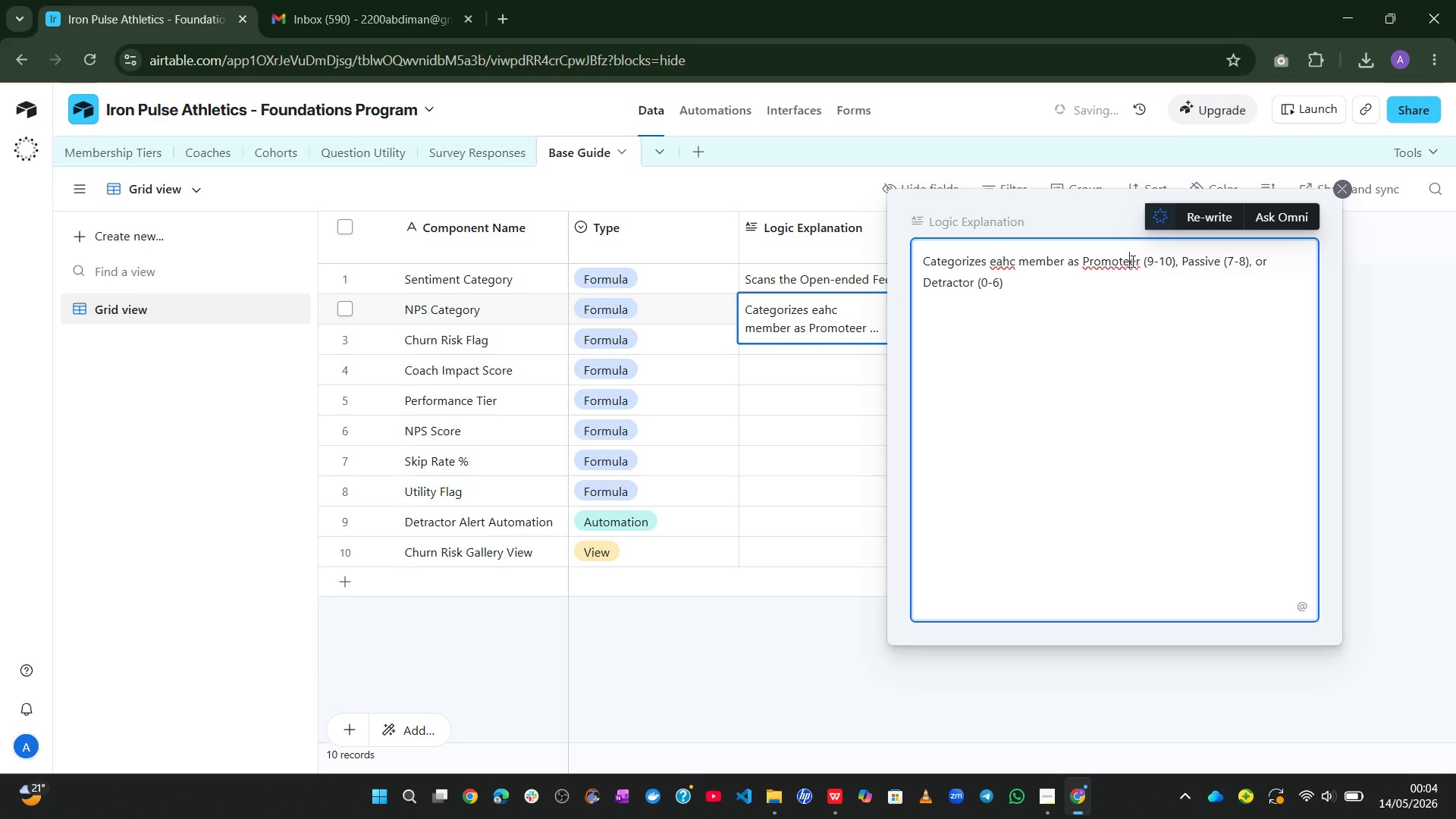 
key(Backspace)
 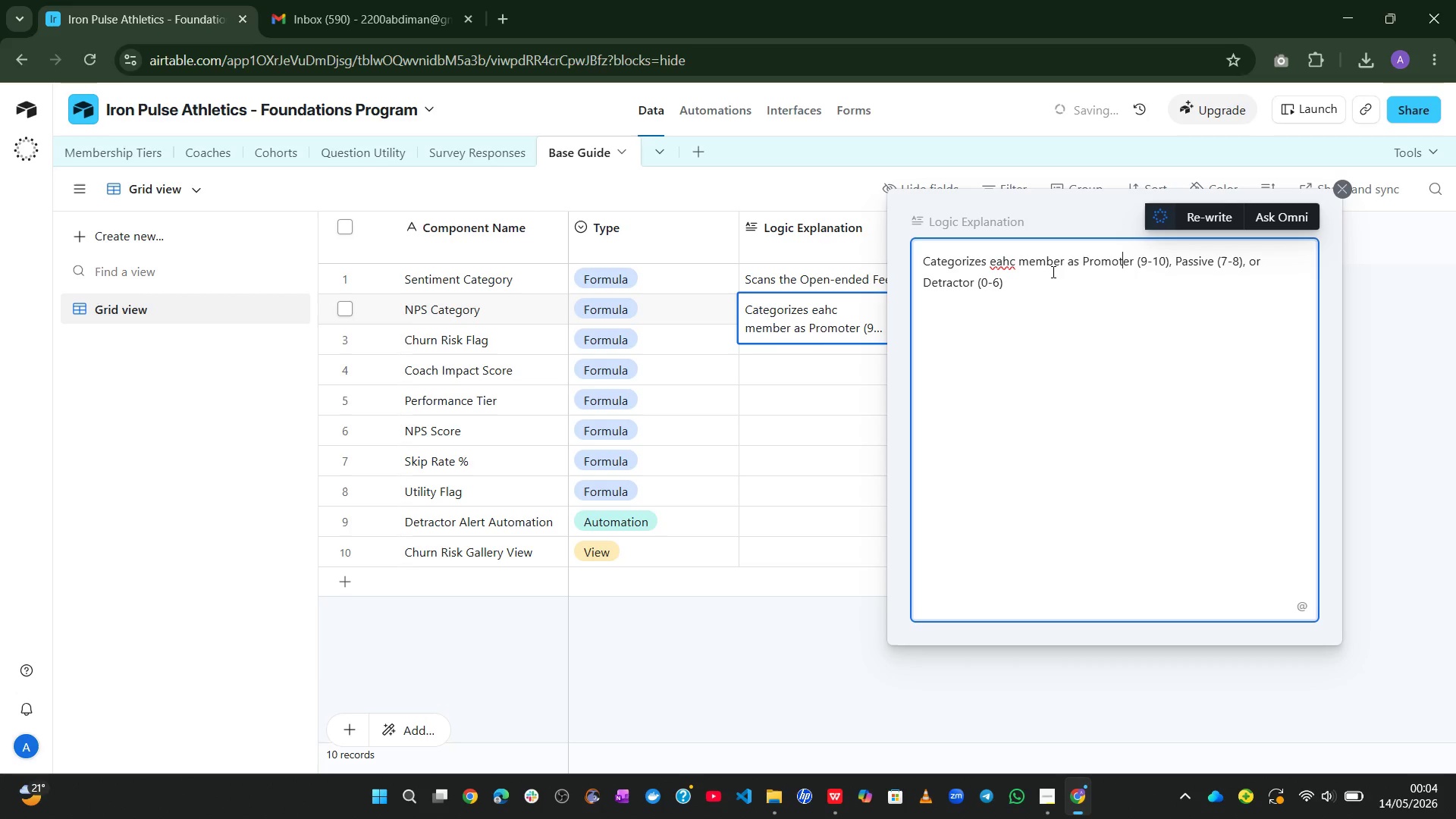 
left_click([1043, 272])
 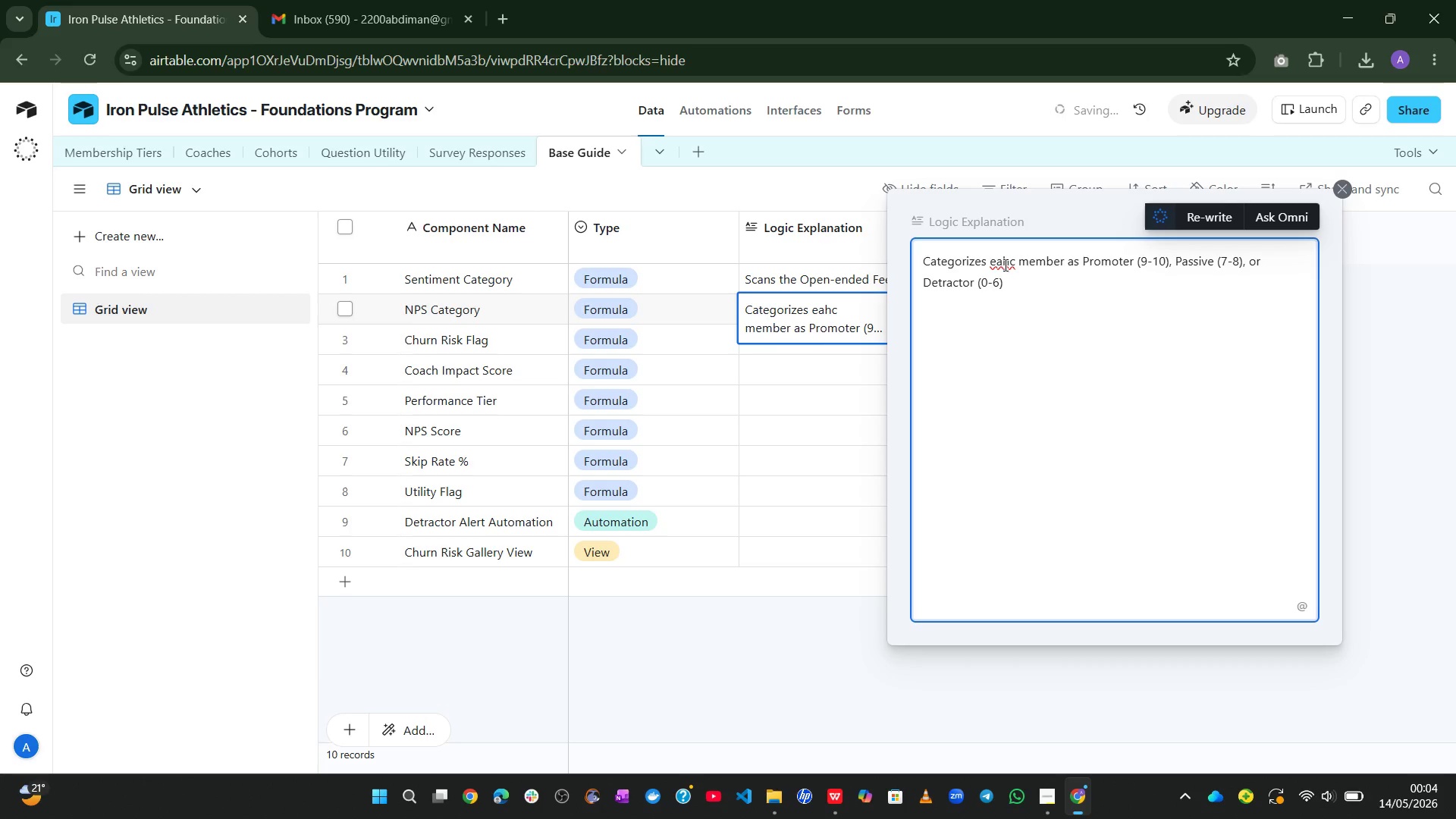 
left_click([1004, 263])
 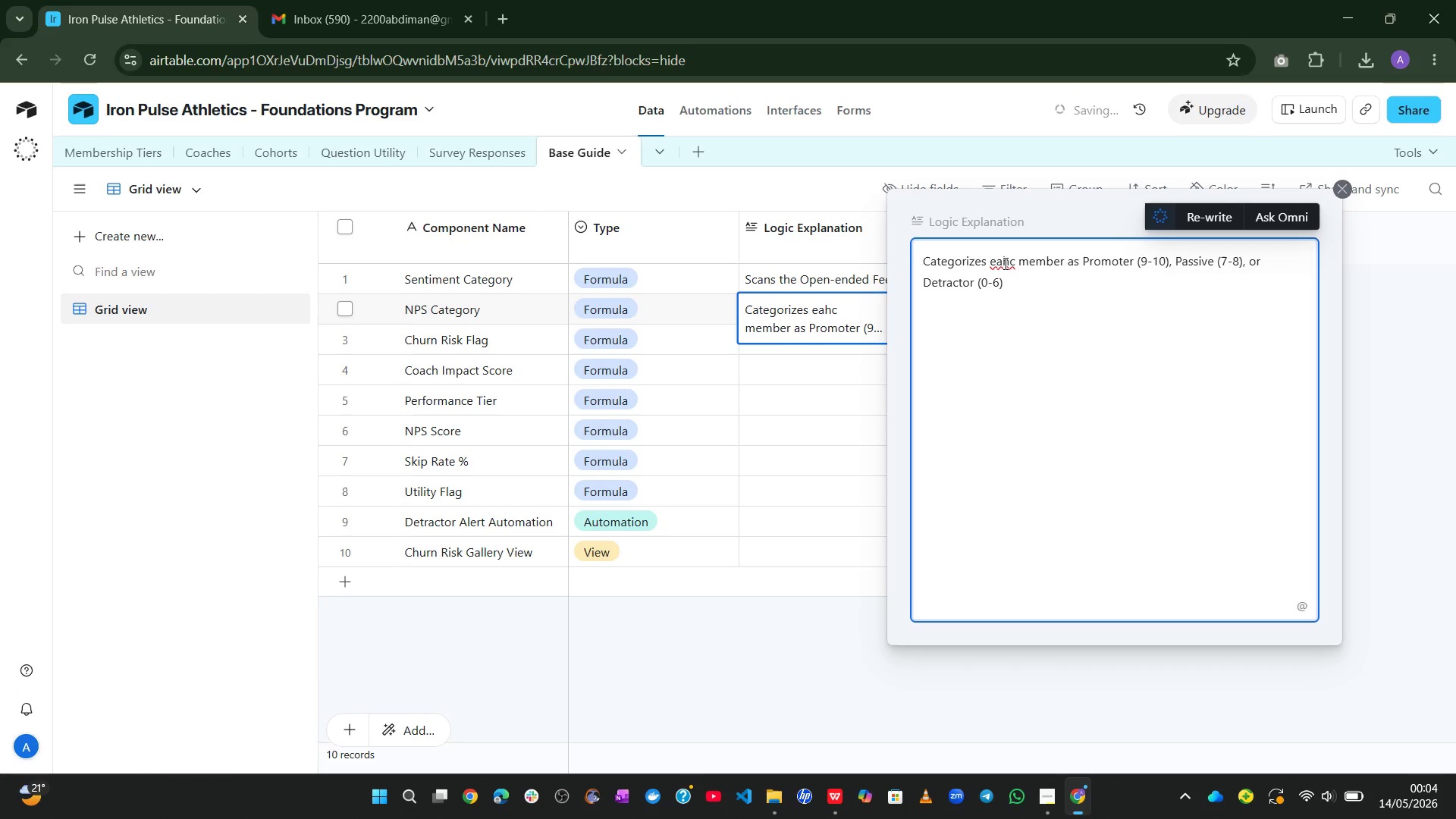 
double_click([1004, 263])
 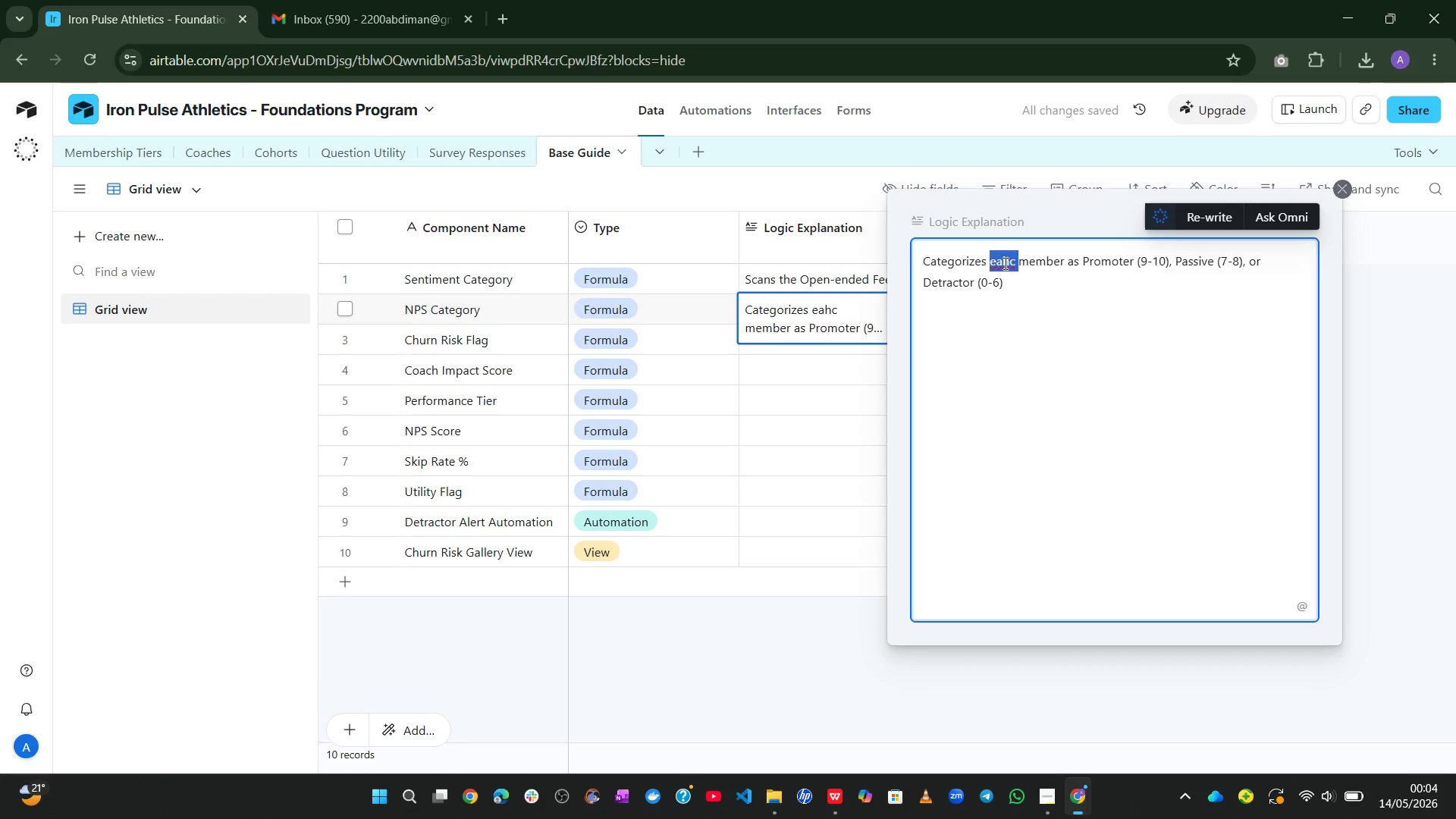 
type(each )
 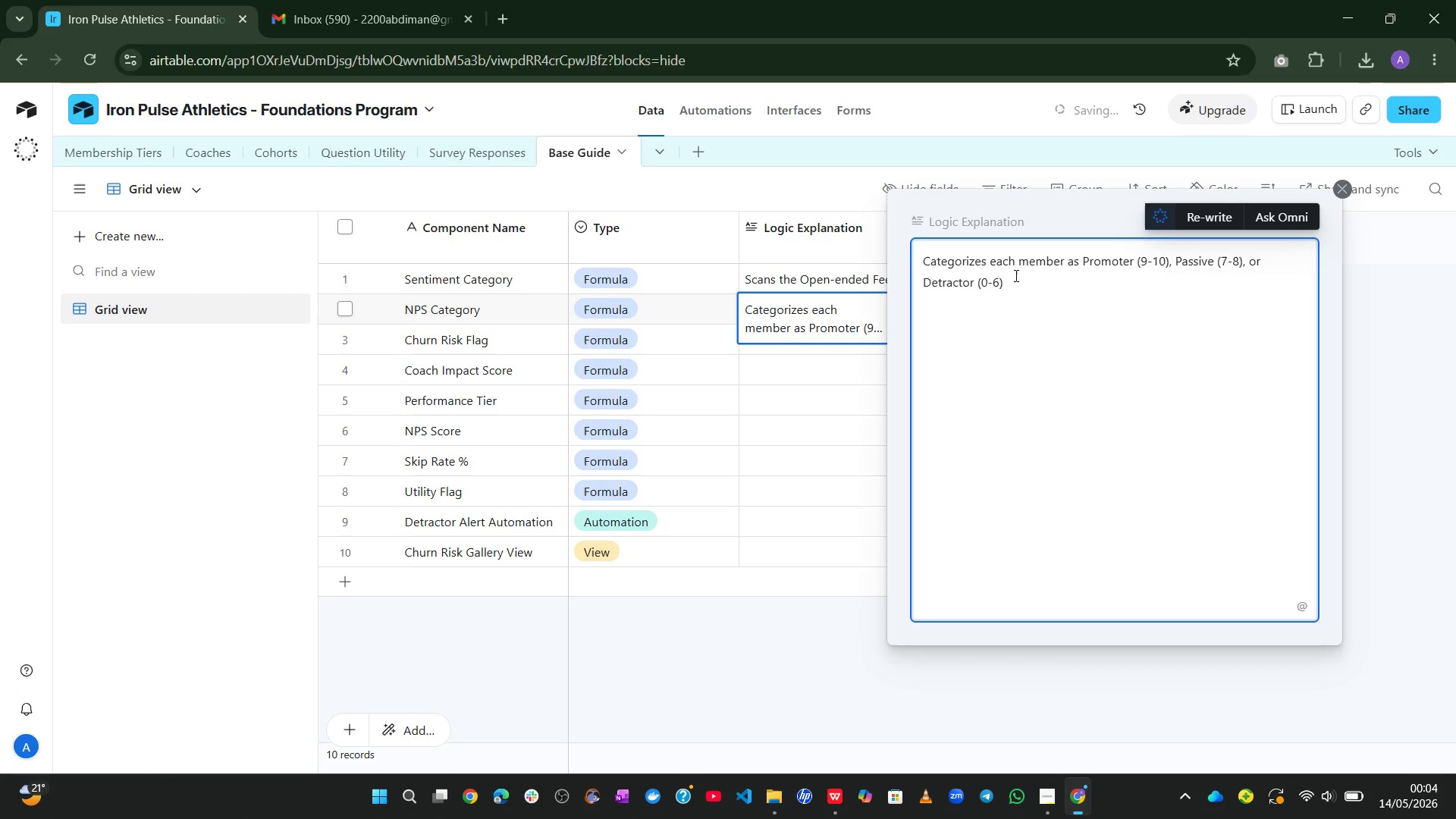 
left_click([1021, 281])
 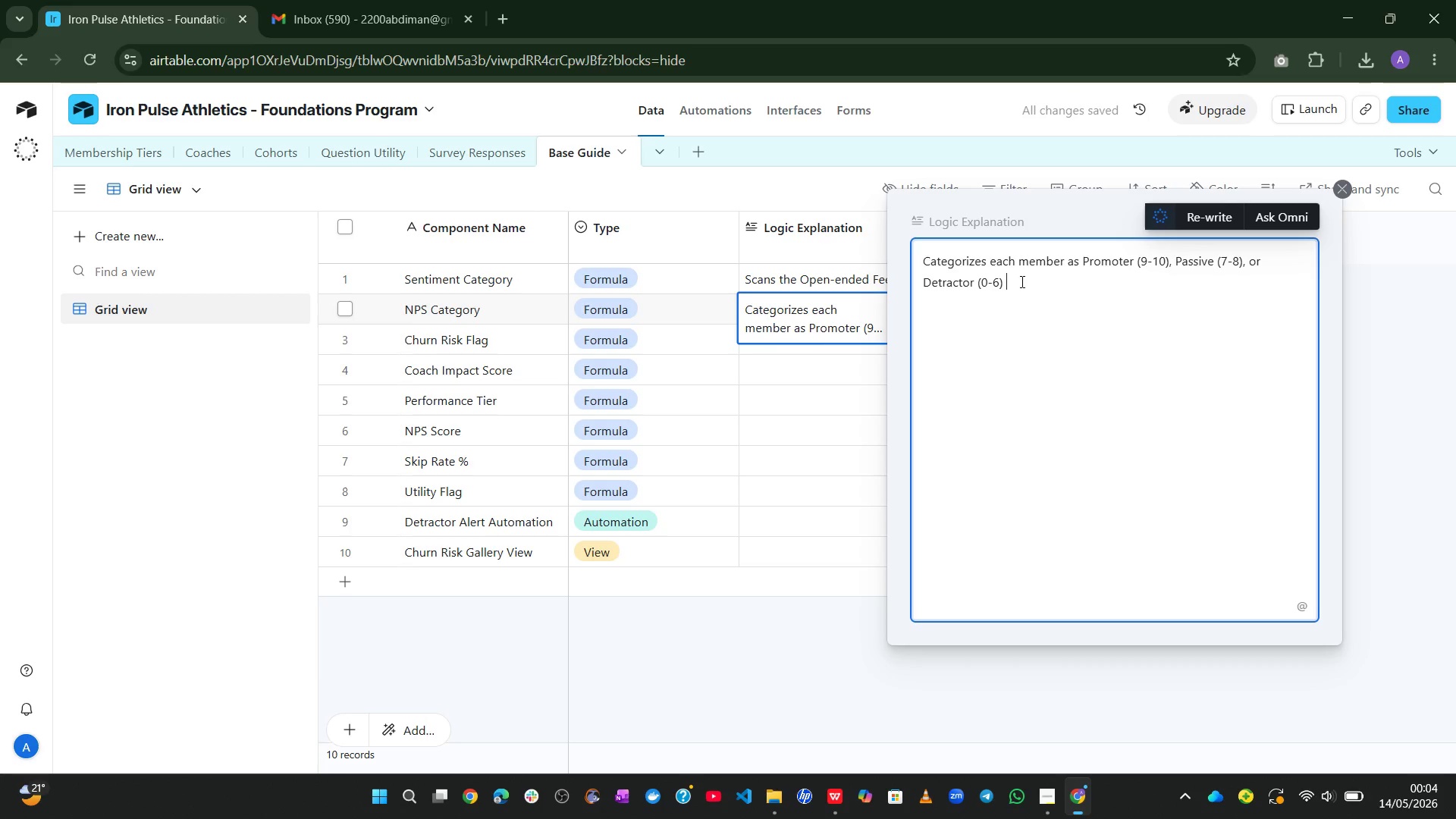 
type(based on their likel)
key(Backspace)
 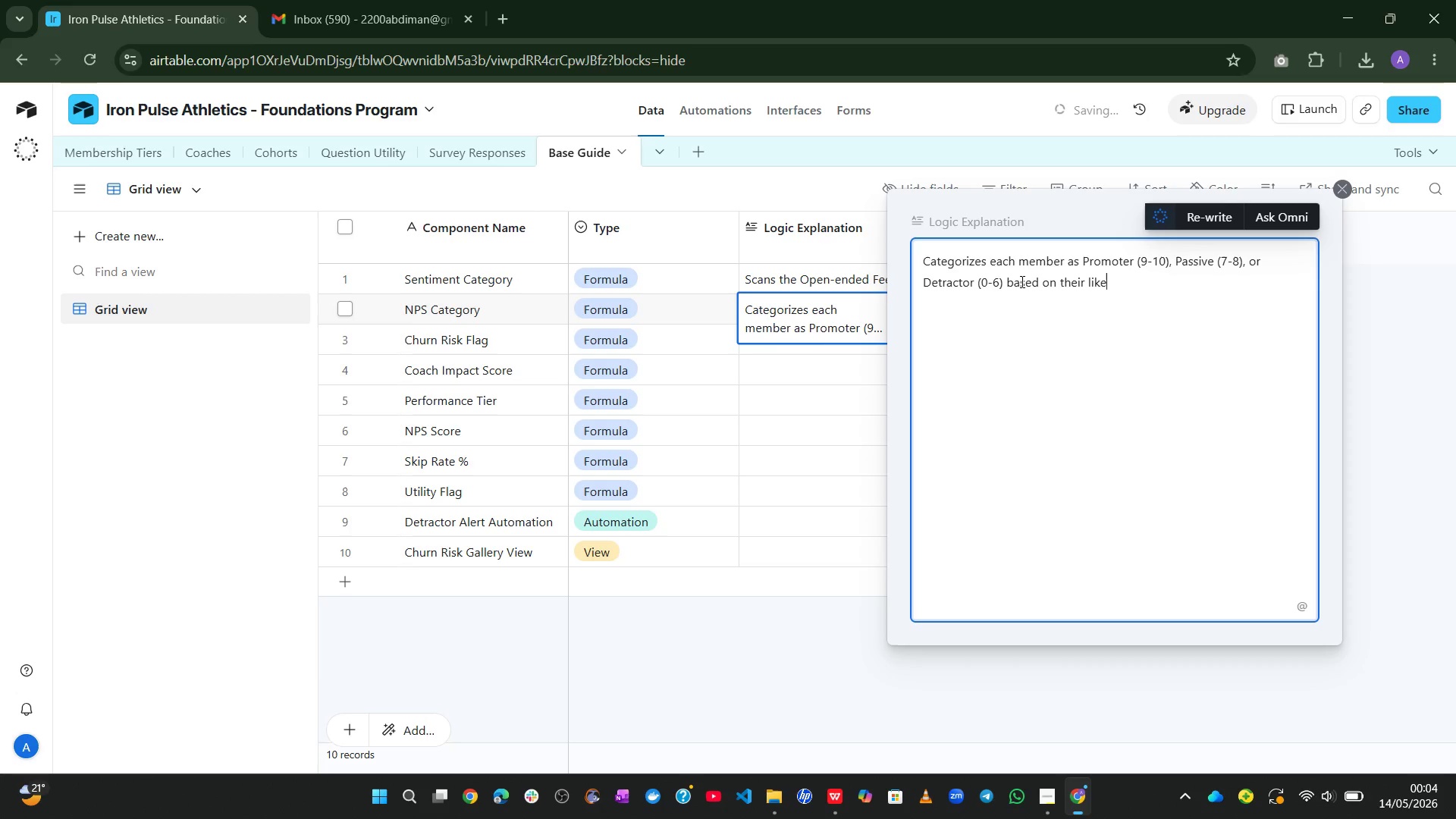 
type(lihood to refer Score - following the standrd=)
key(Backspace)
key(Backspace)
key(Backspace)
type(ard net)
 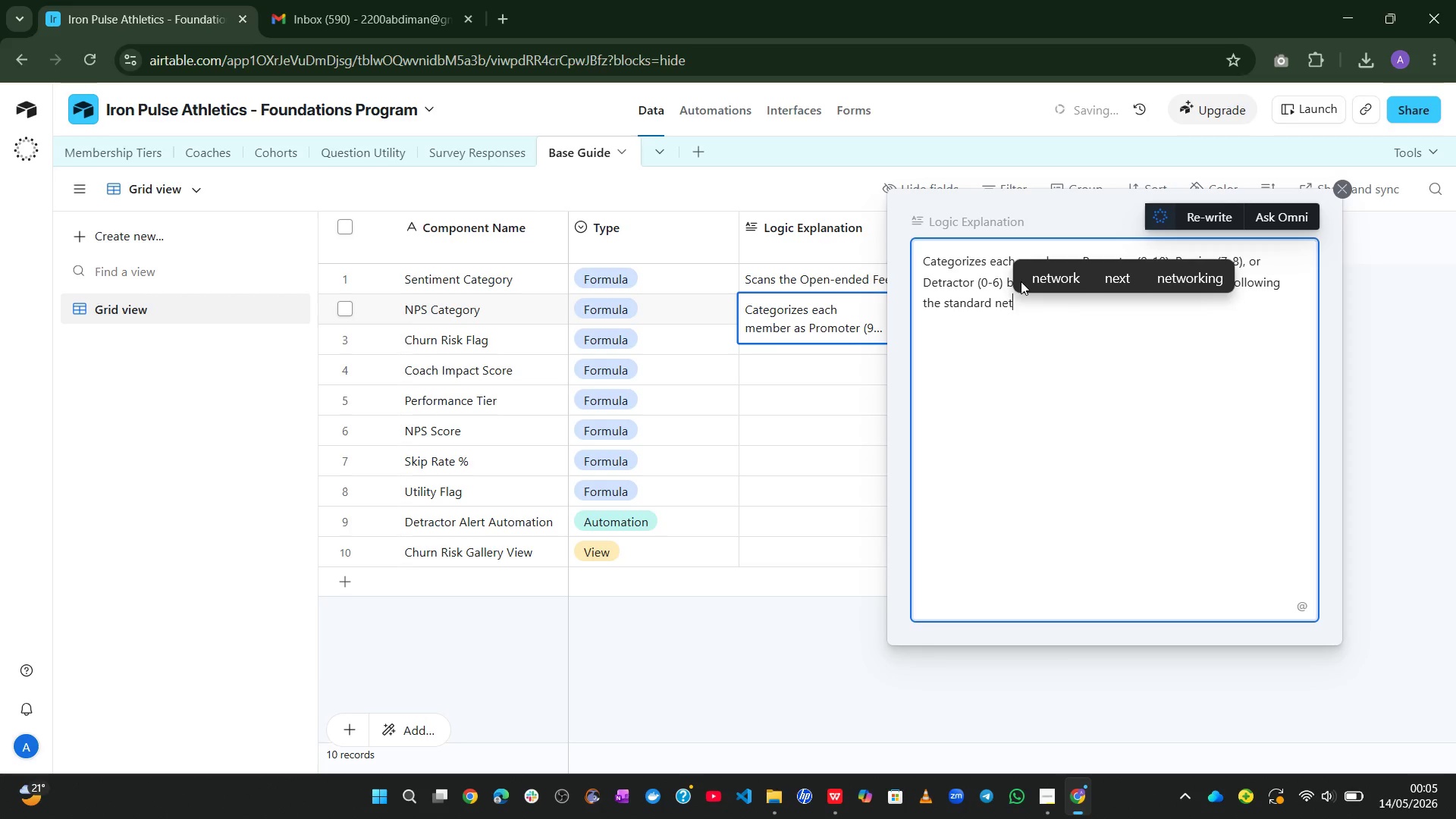 
key(Backspace)
key(Backspace)
key(Backspace)
type(Net promoter Score Methodology)
 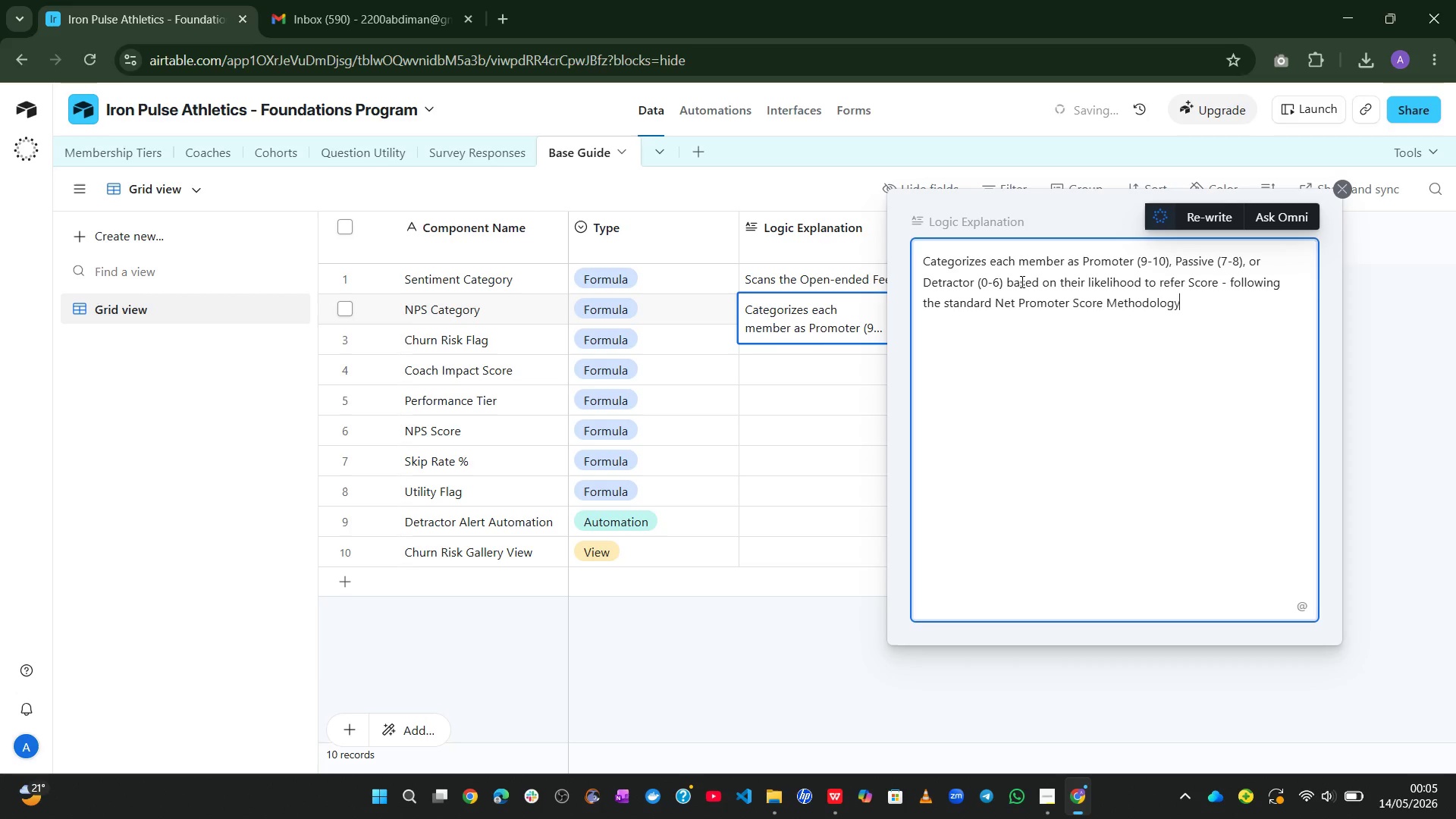 
left_click([718, 636])
 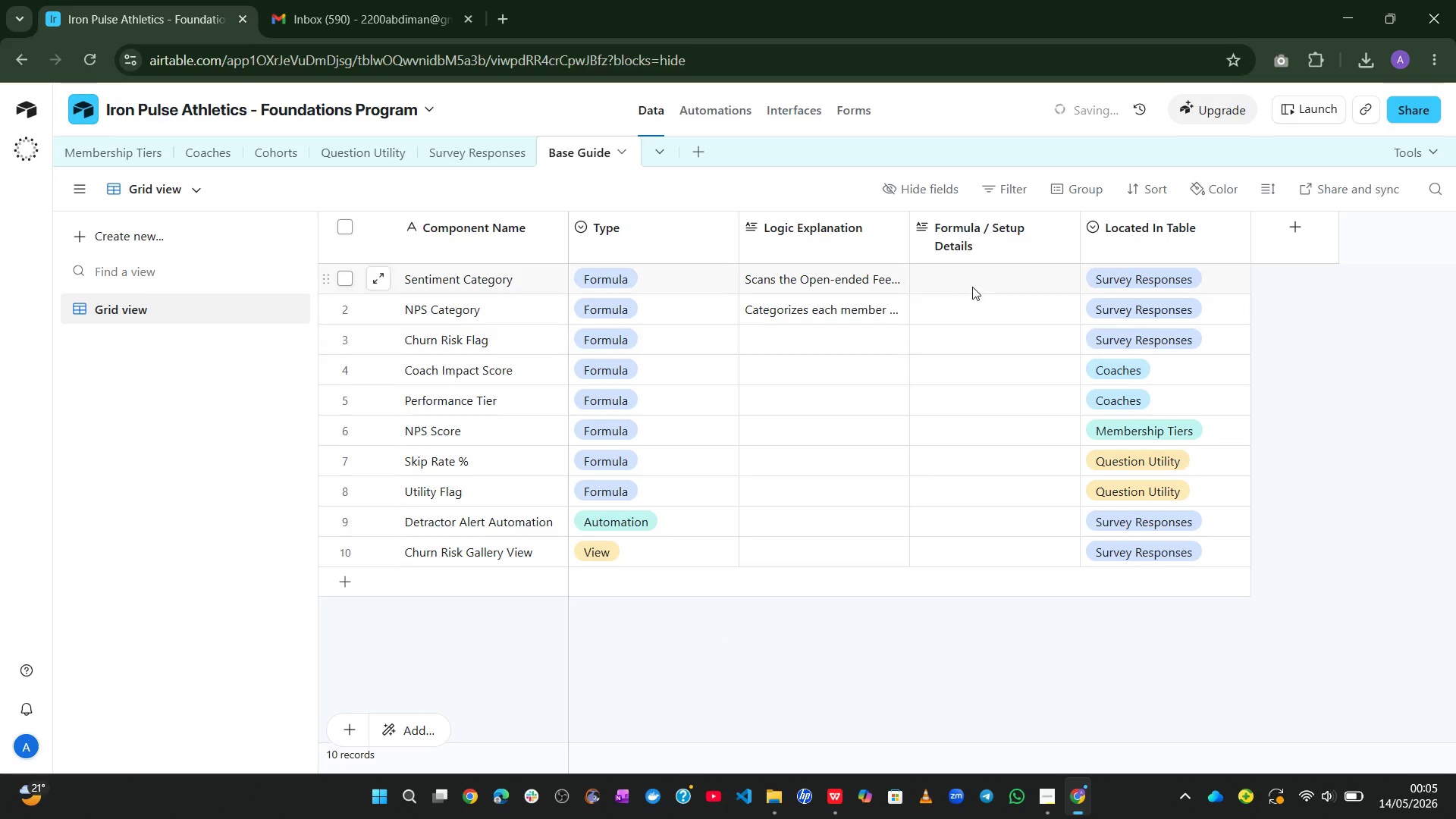 
left_click([949, 309])
 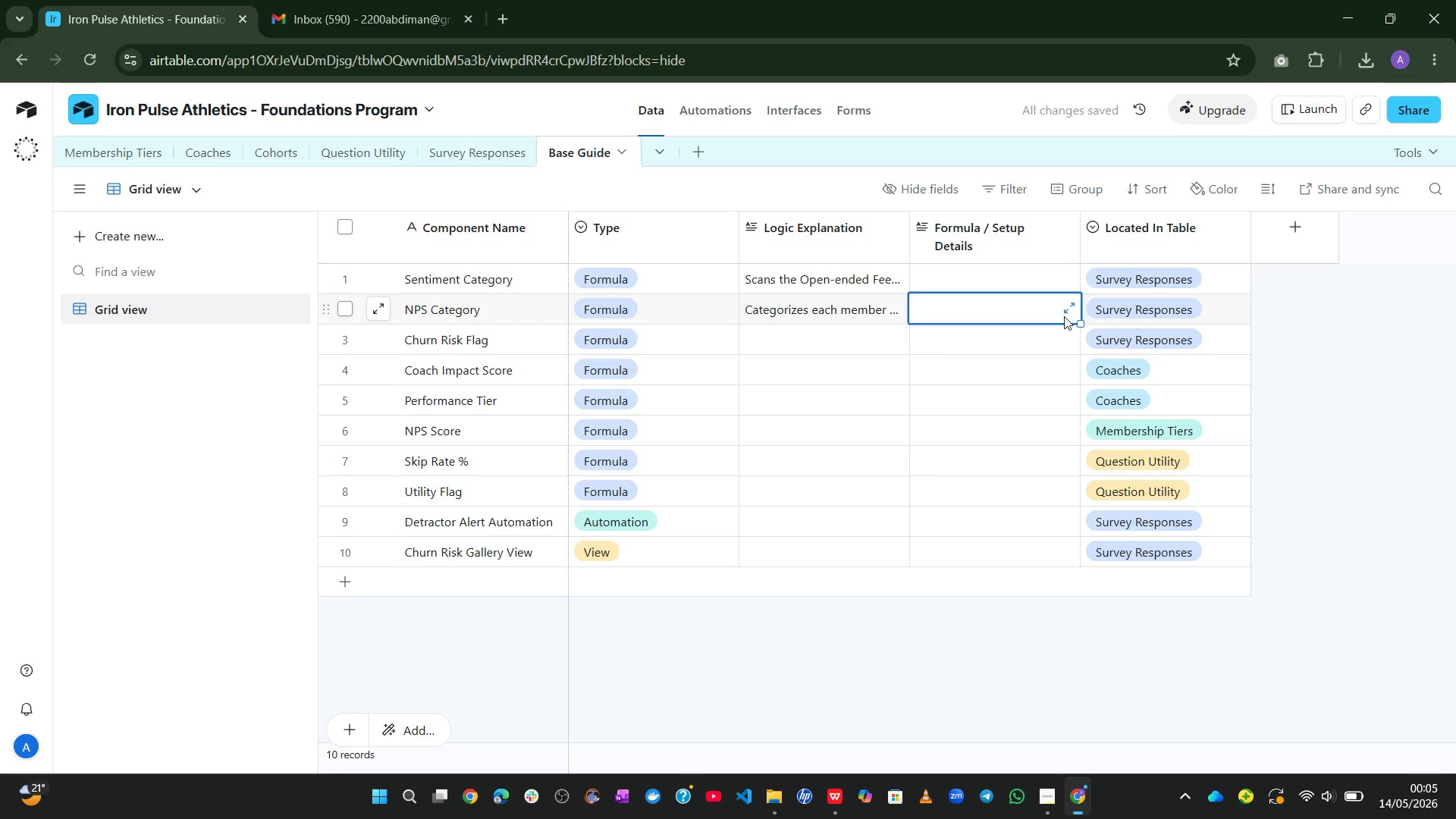 
left_click([1070, 310])
 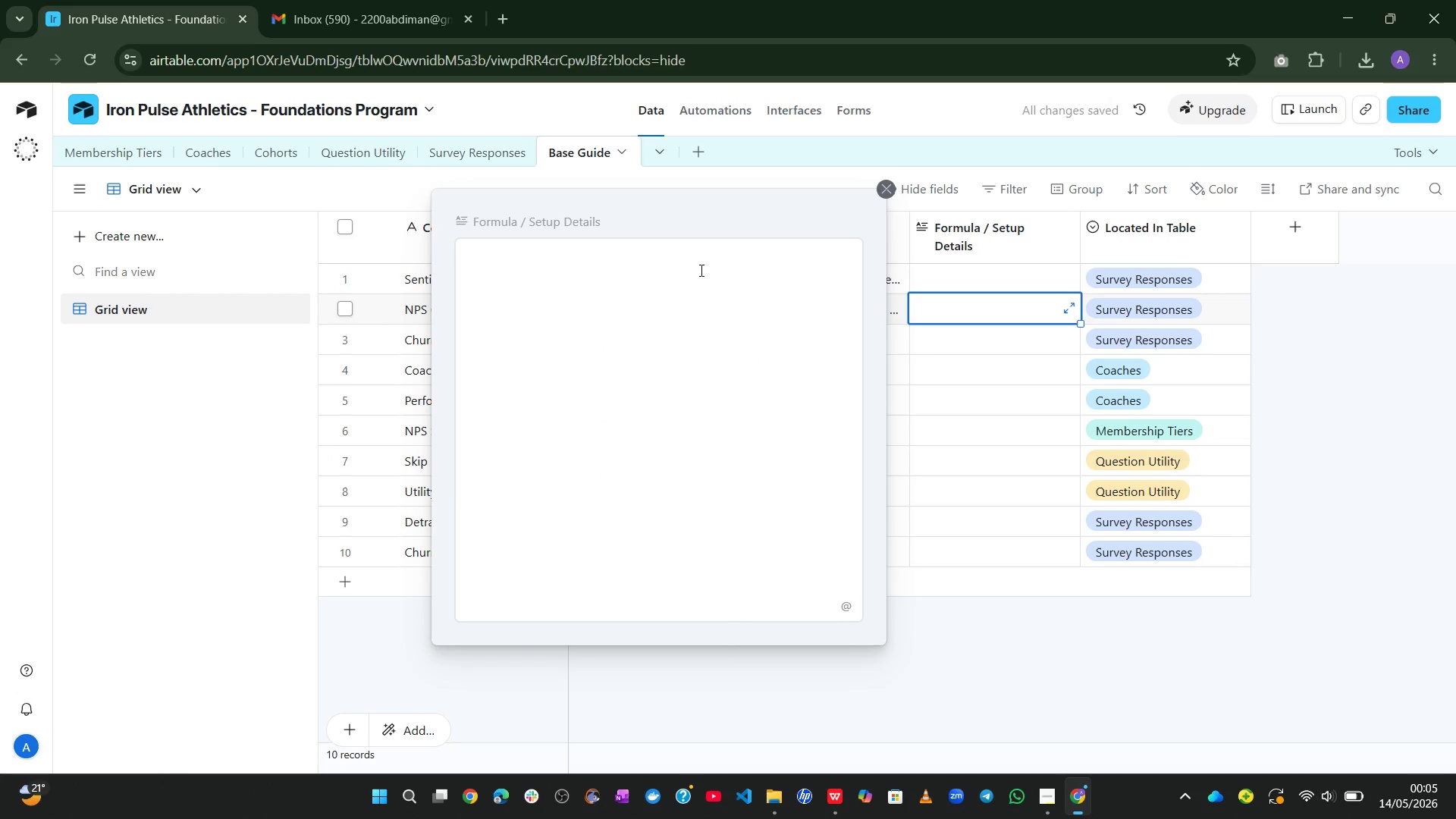 
left_click([687, 269])
 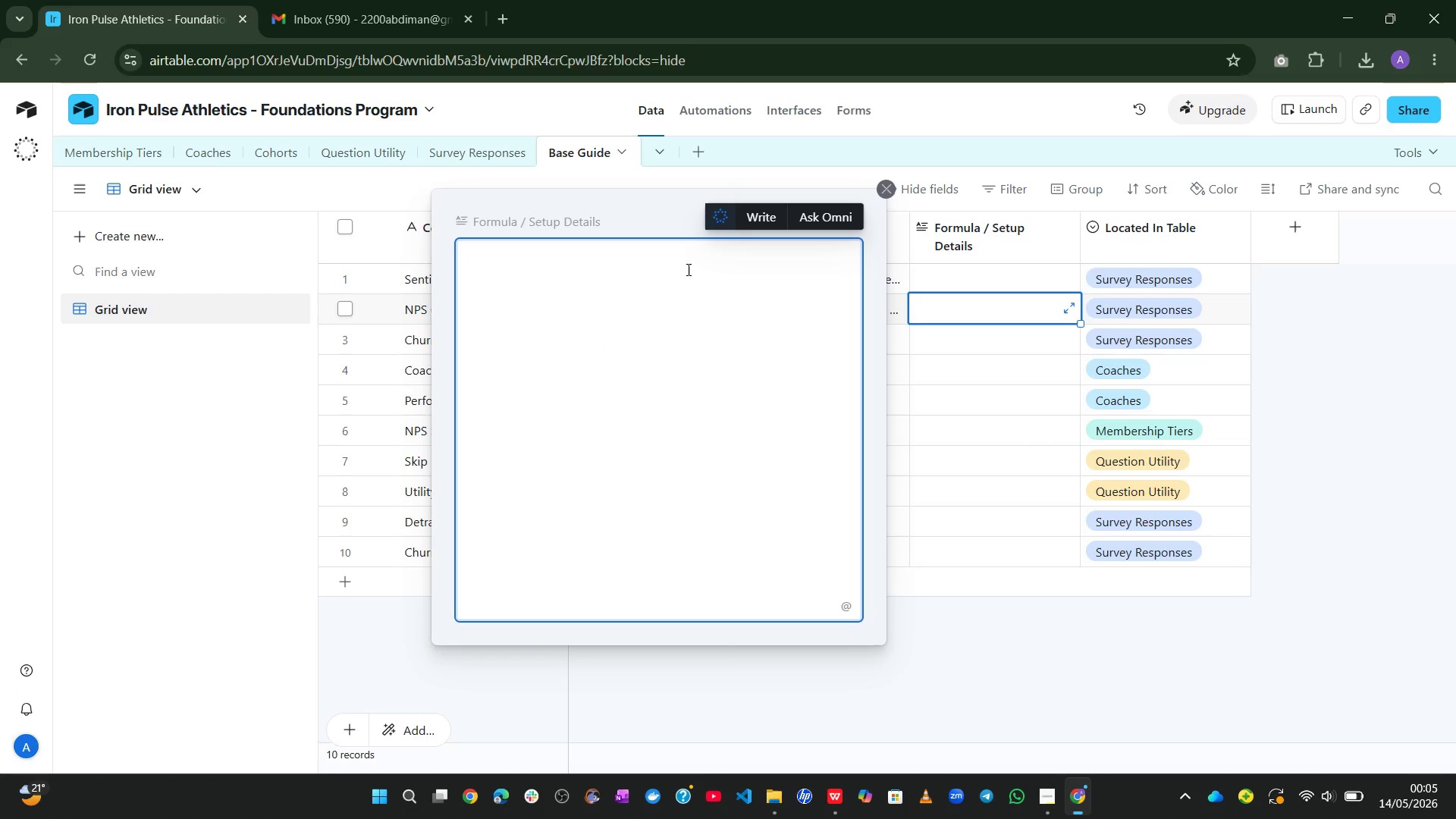 
type(Uses nested I() dta)
key(Backspace)
key(Backspace)
key(Backspace)
type(statements)
 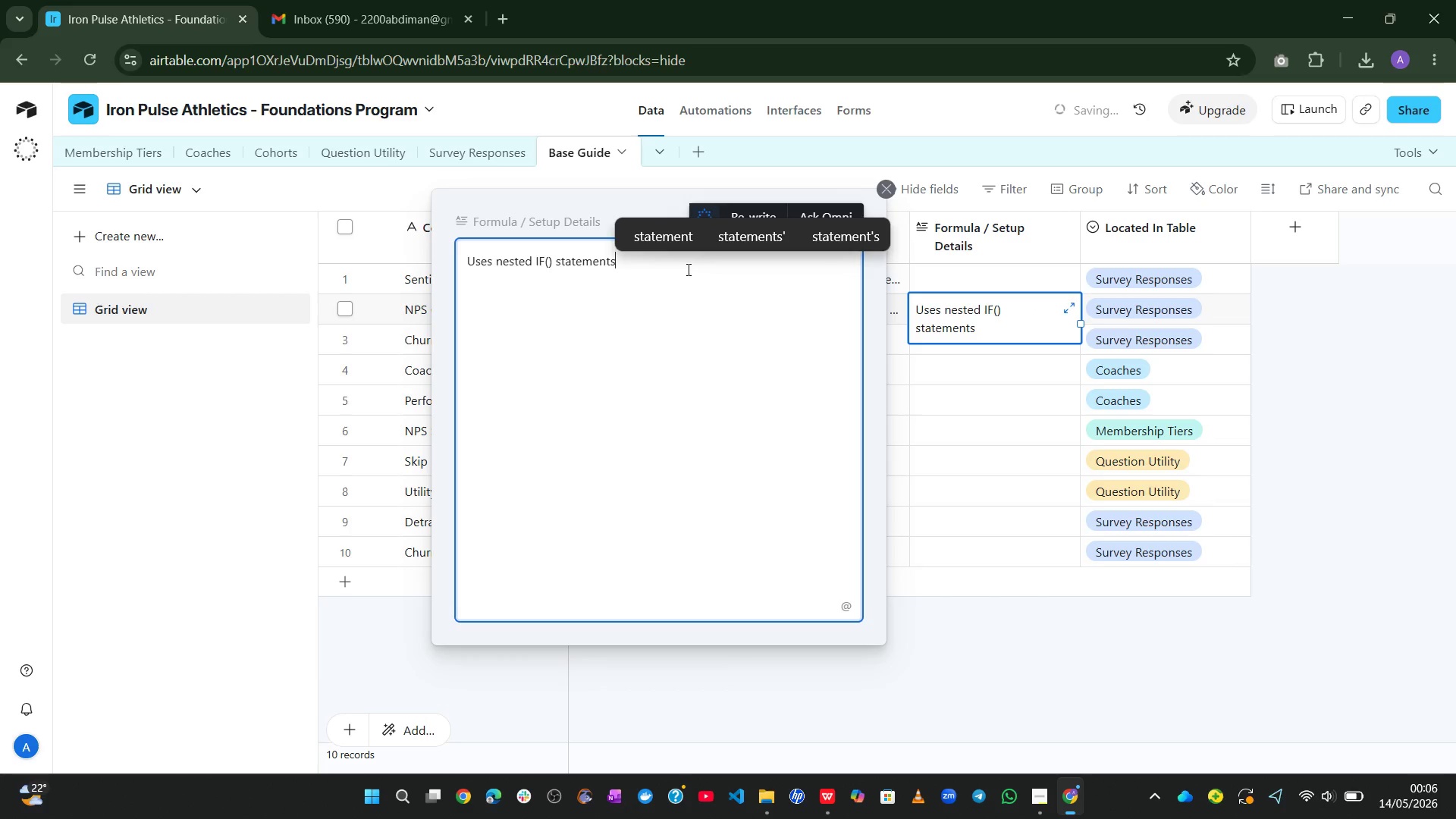 
hold_key(key=F, duration=13.64)
 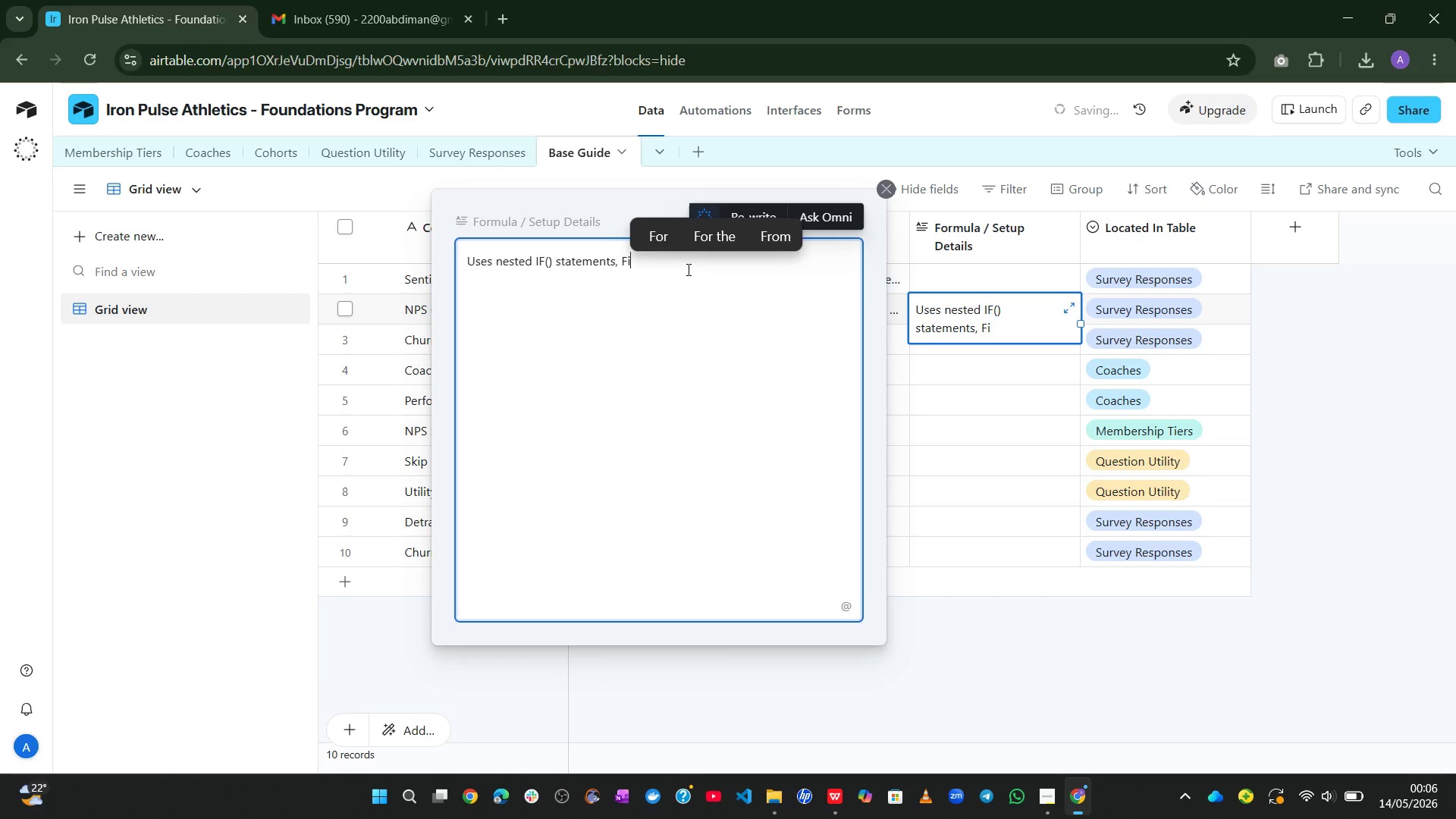 
type(, irst checks if score )
 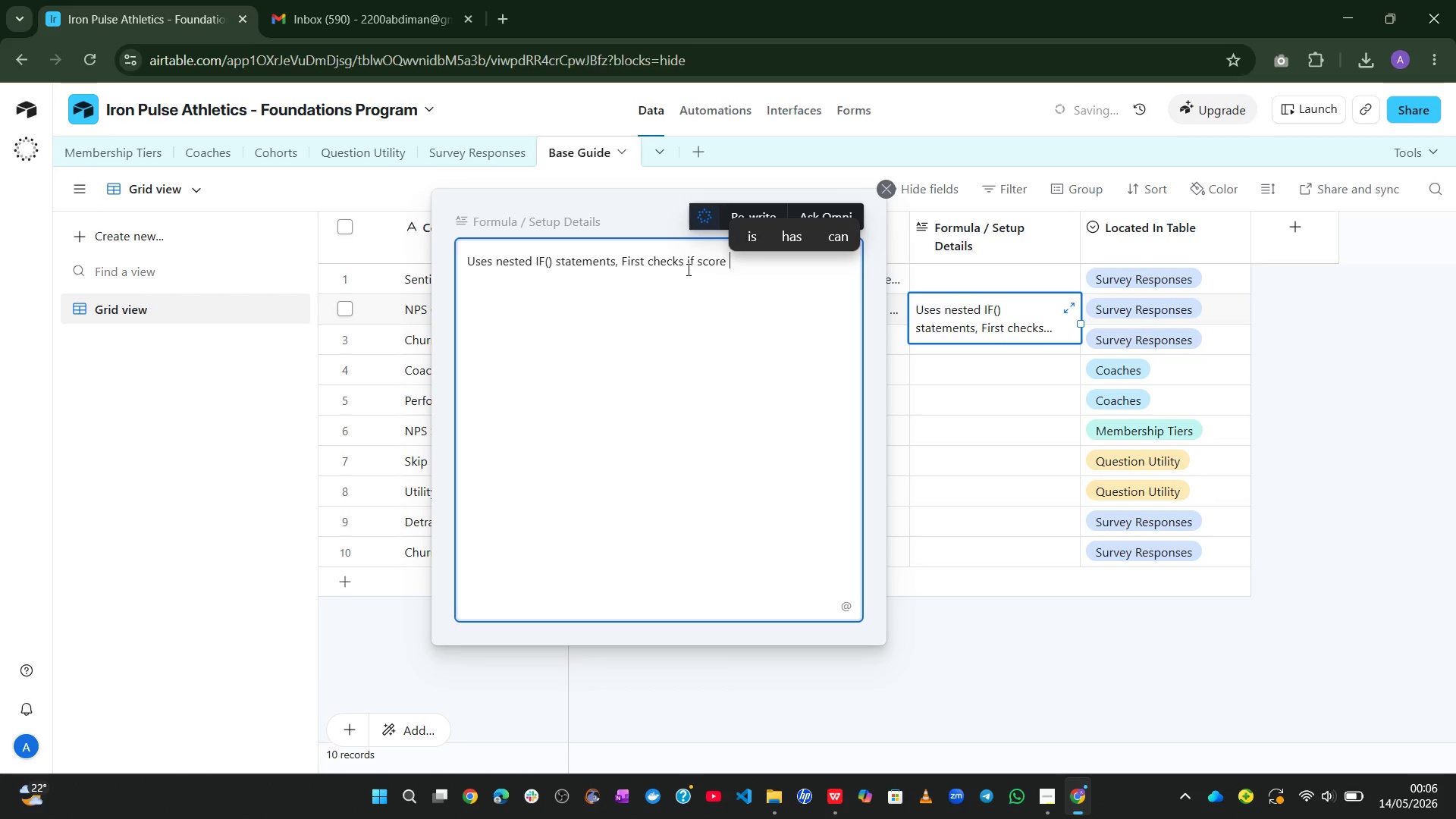 
hold_key(key=ShiftLeft, duration=0.52)